 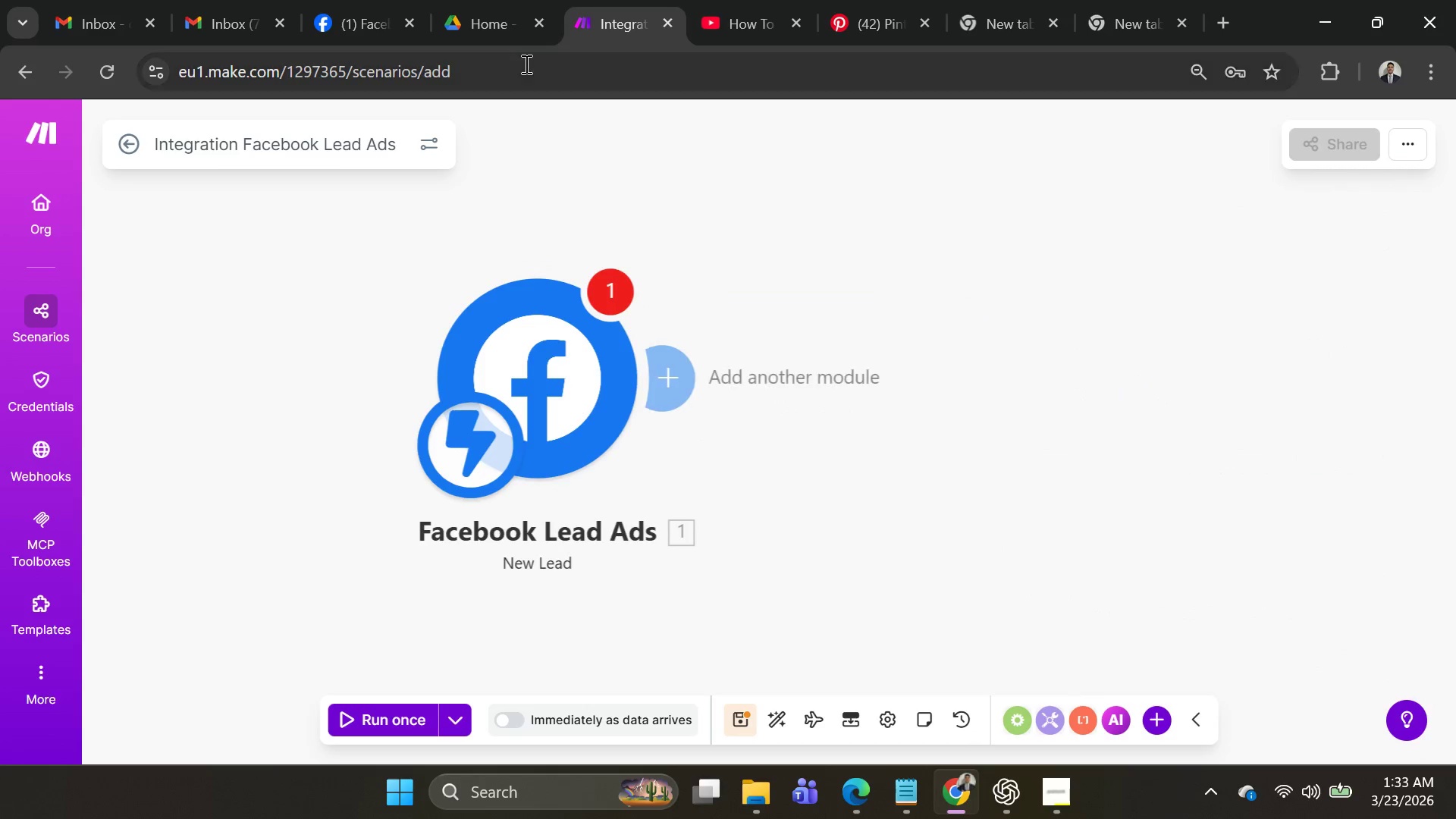 
left_click([502, 24])
 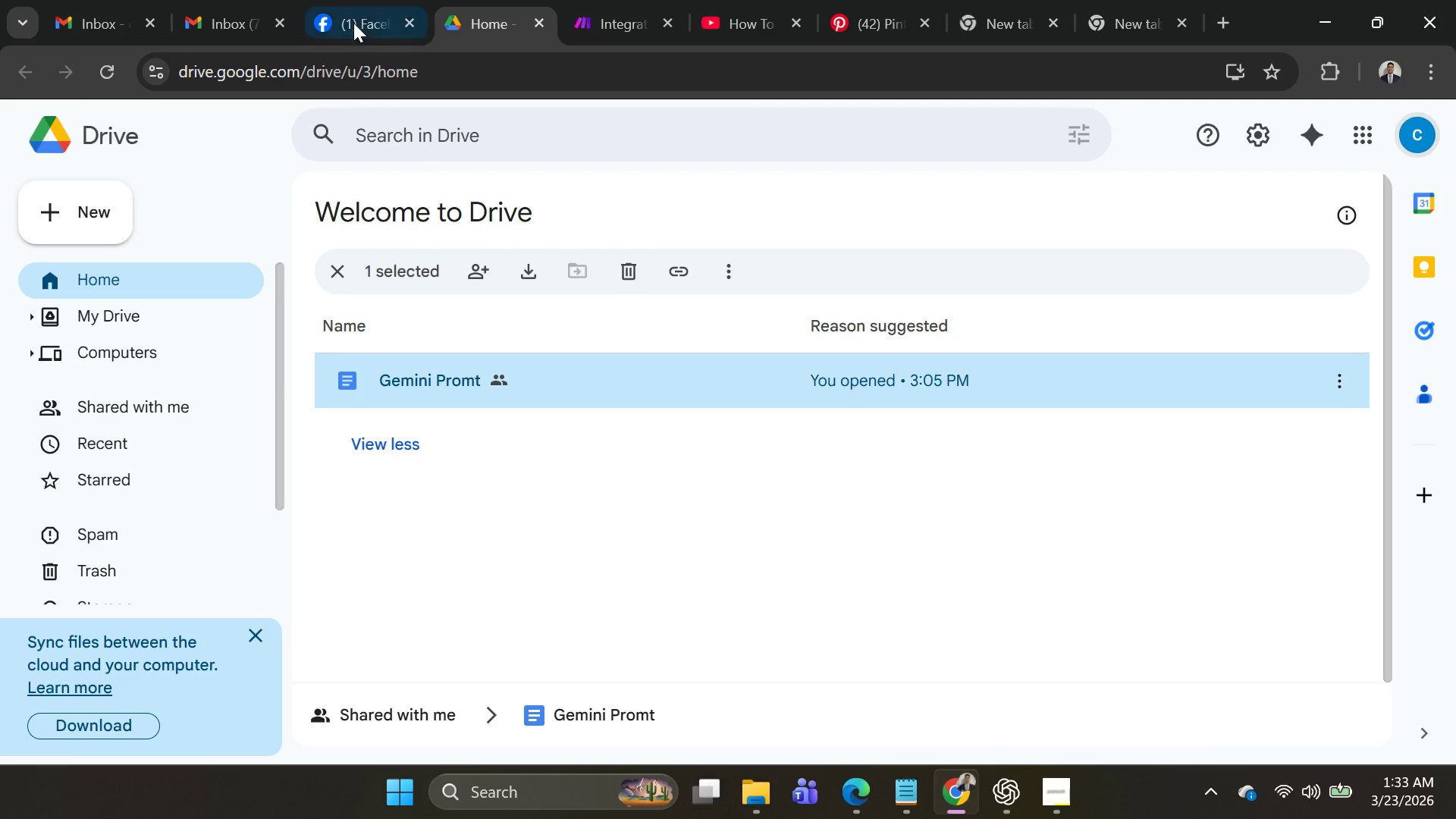 
left_click([334, 22])
 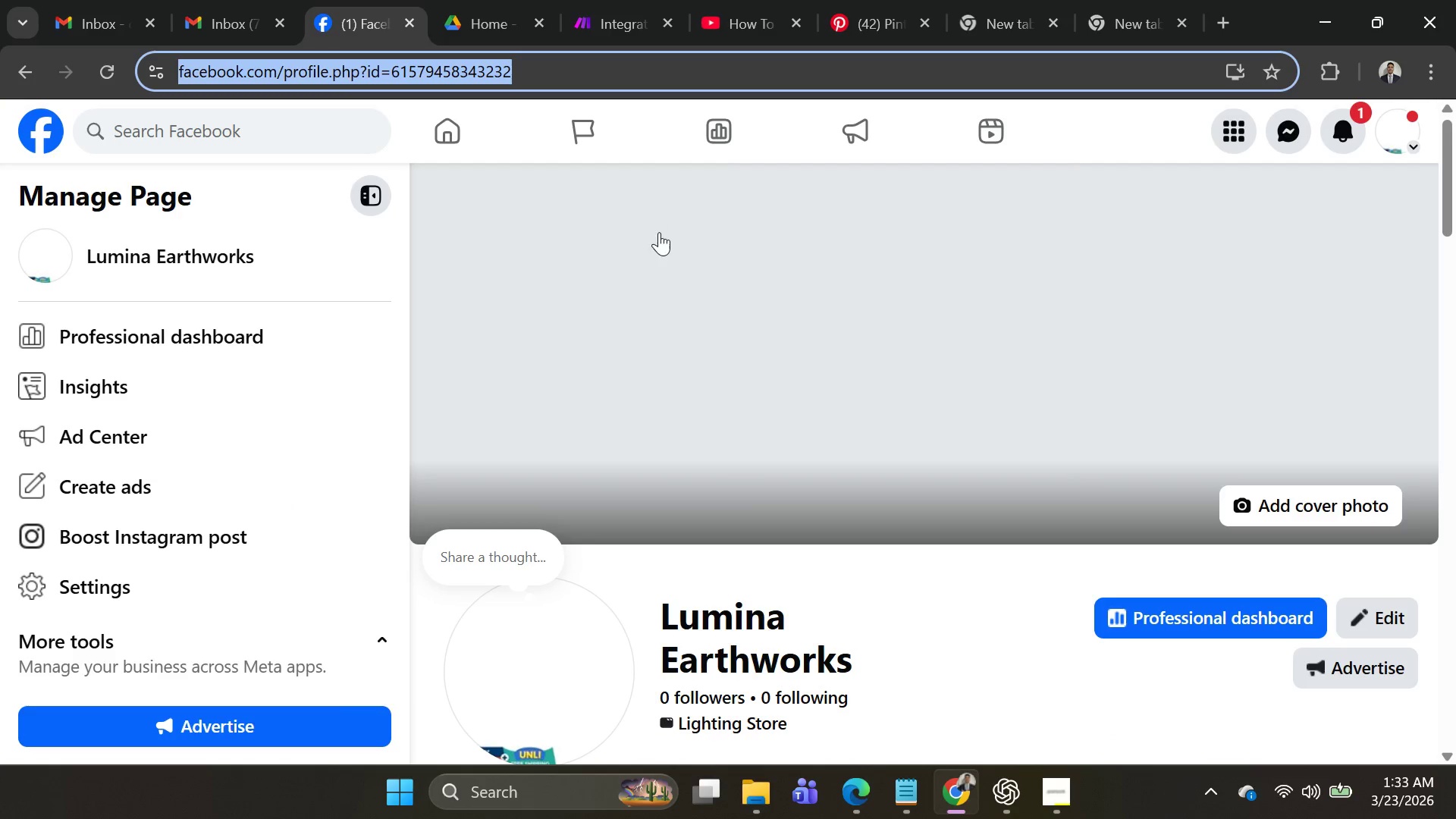 
key(Alt+AltLeft)
 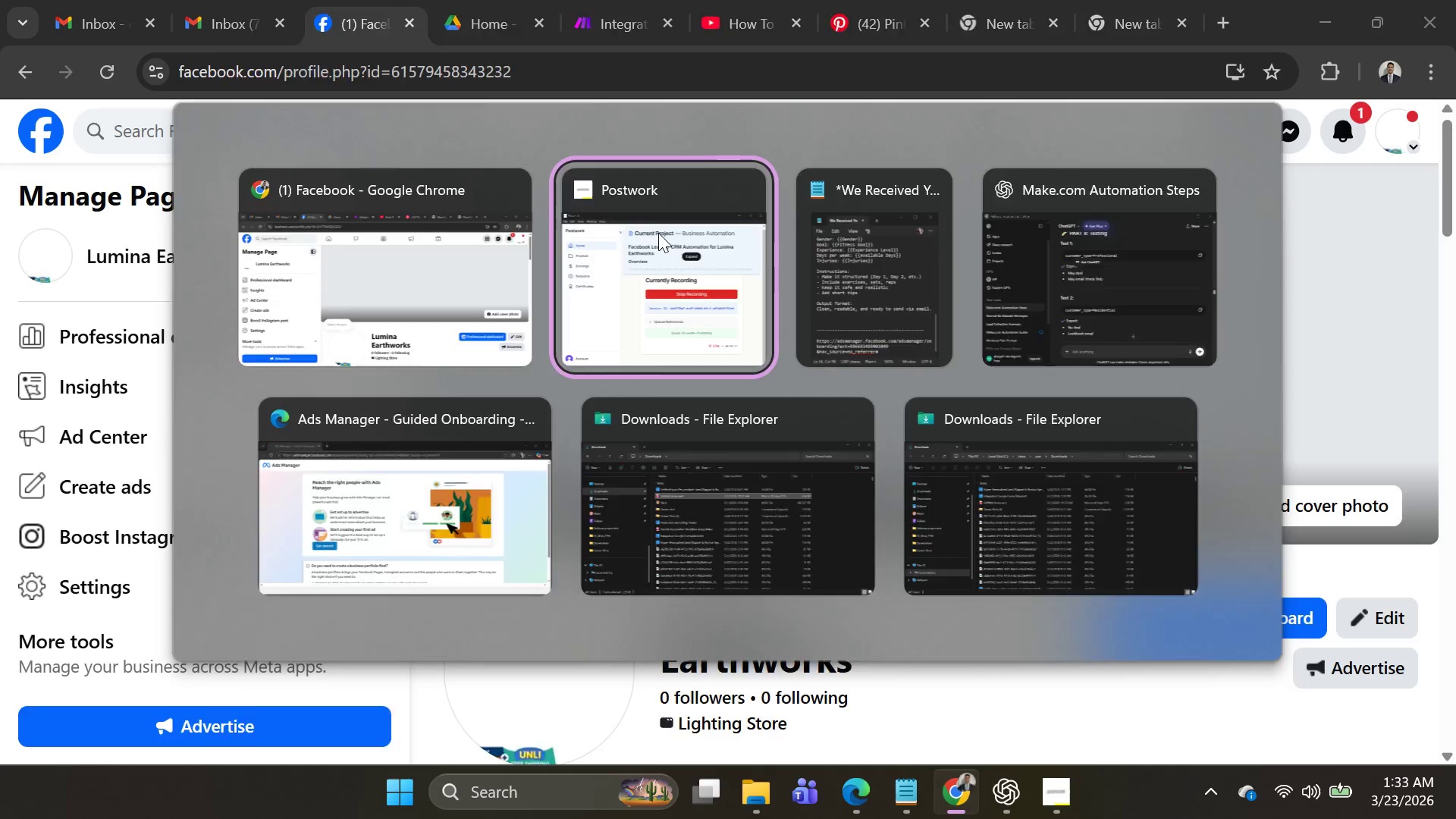 
key(Alt+Tab)